 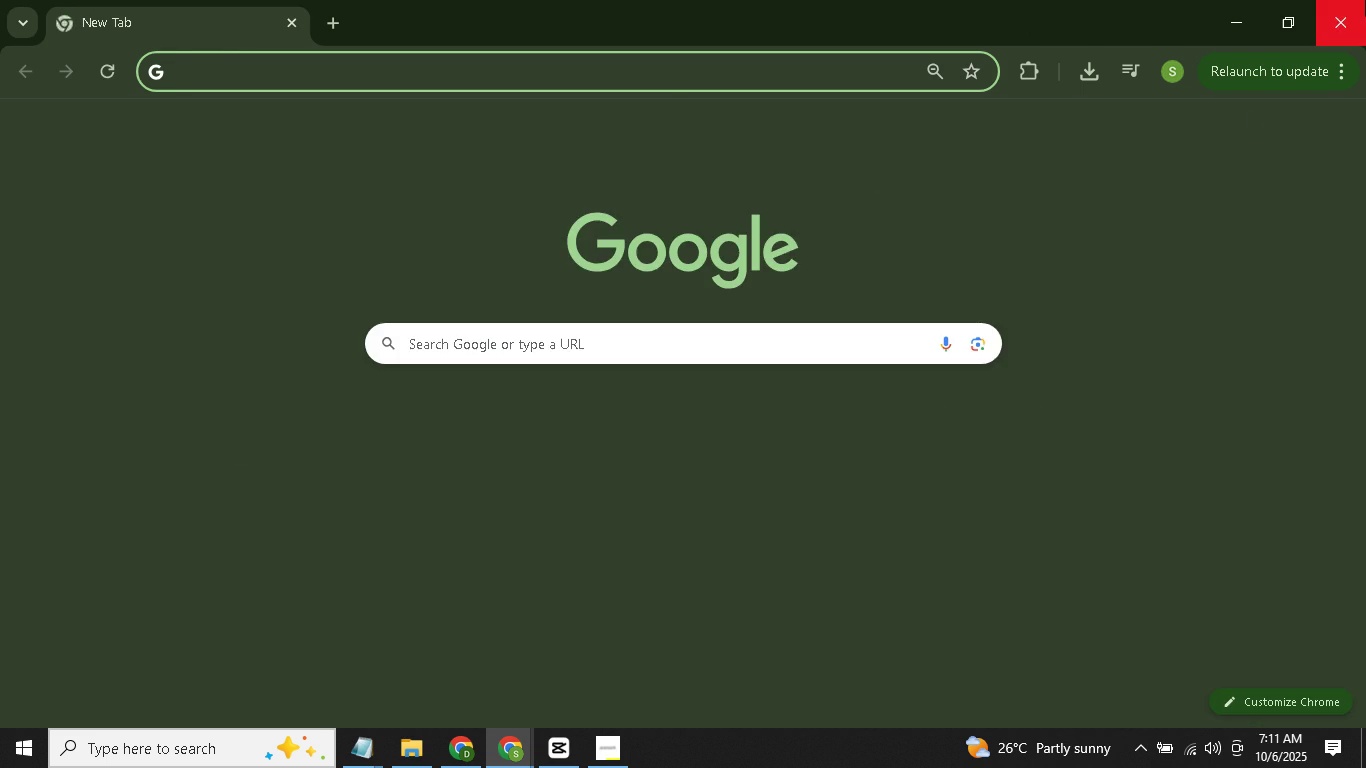 
left_click([1365, 0])
 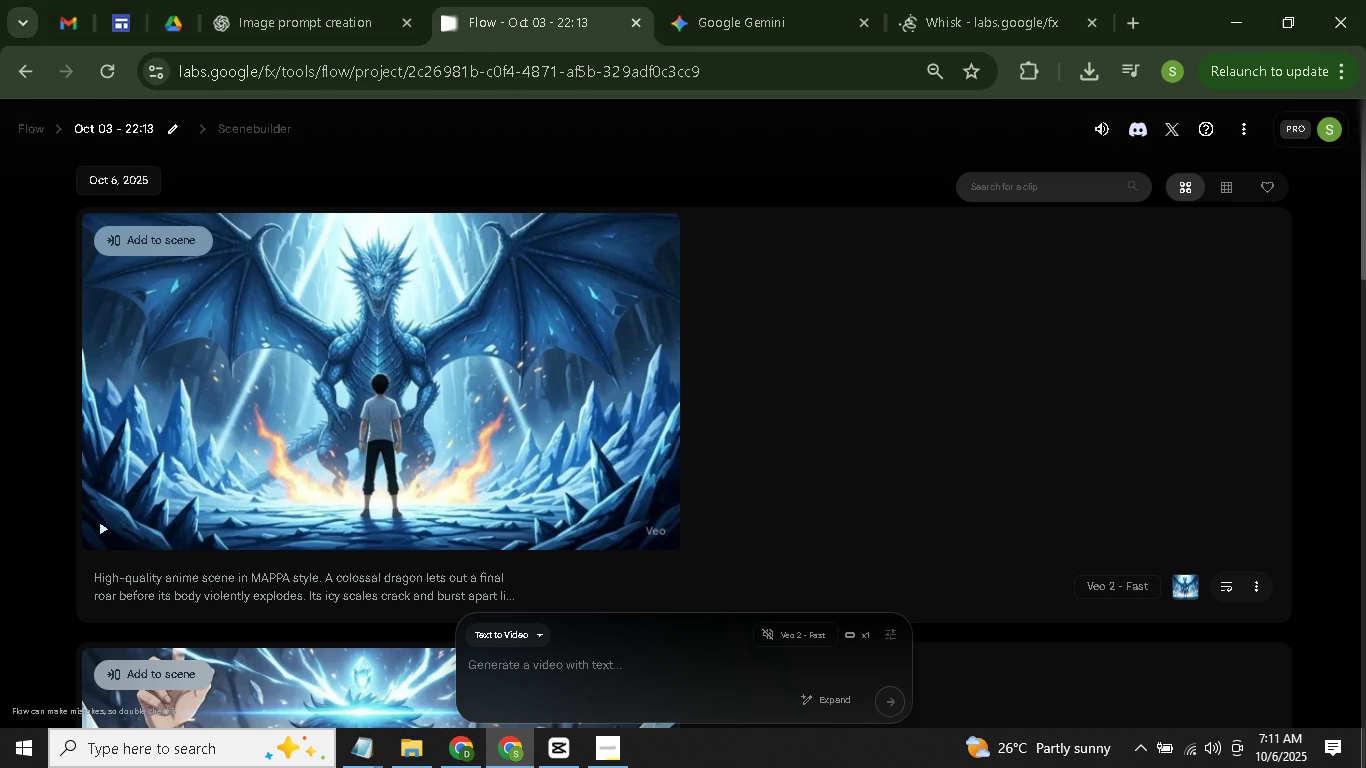 
double_click([1365, 767])
 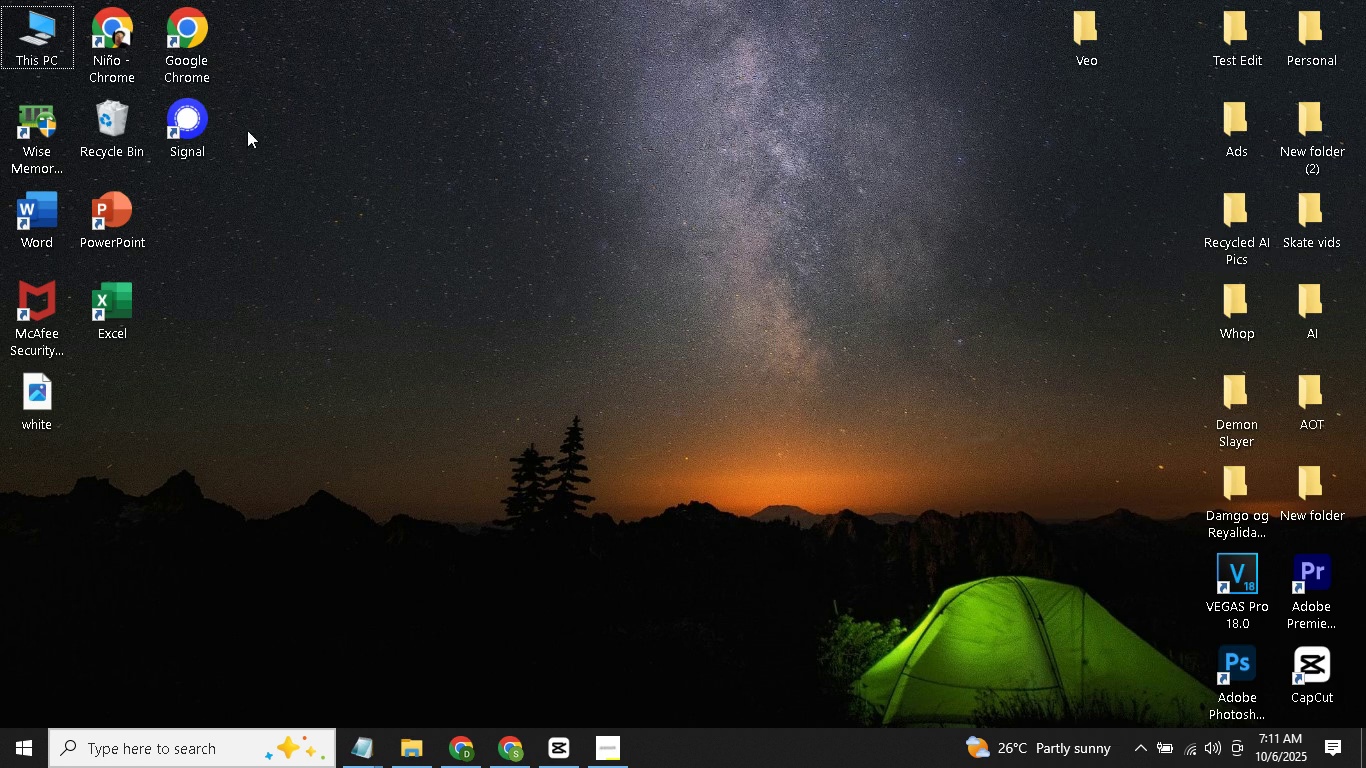 
double_click([183, 51])
 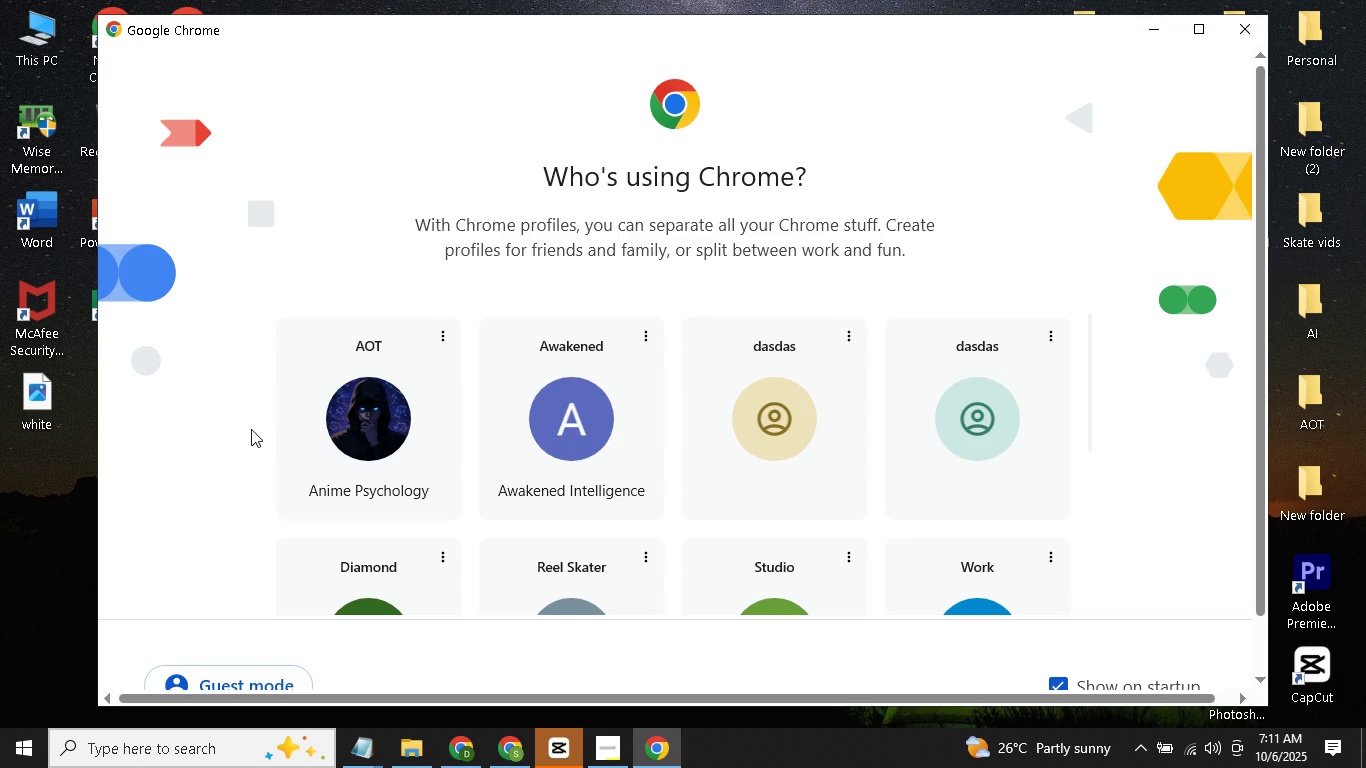 
left_click([340, 436])
 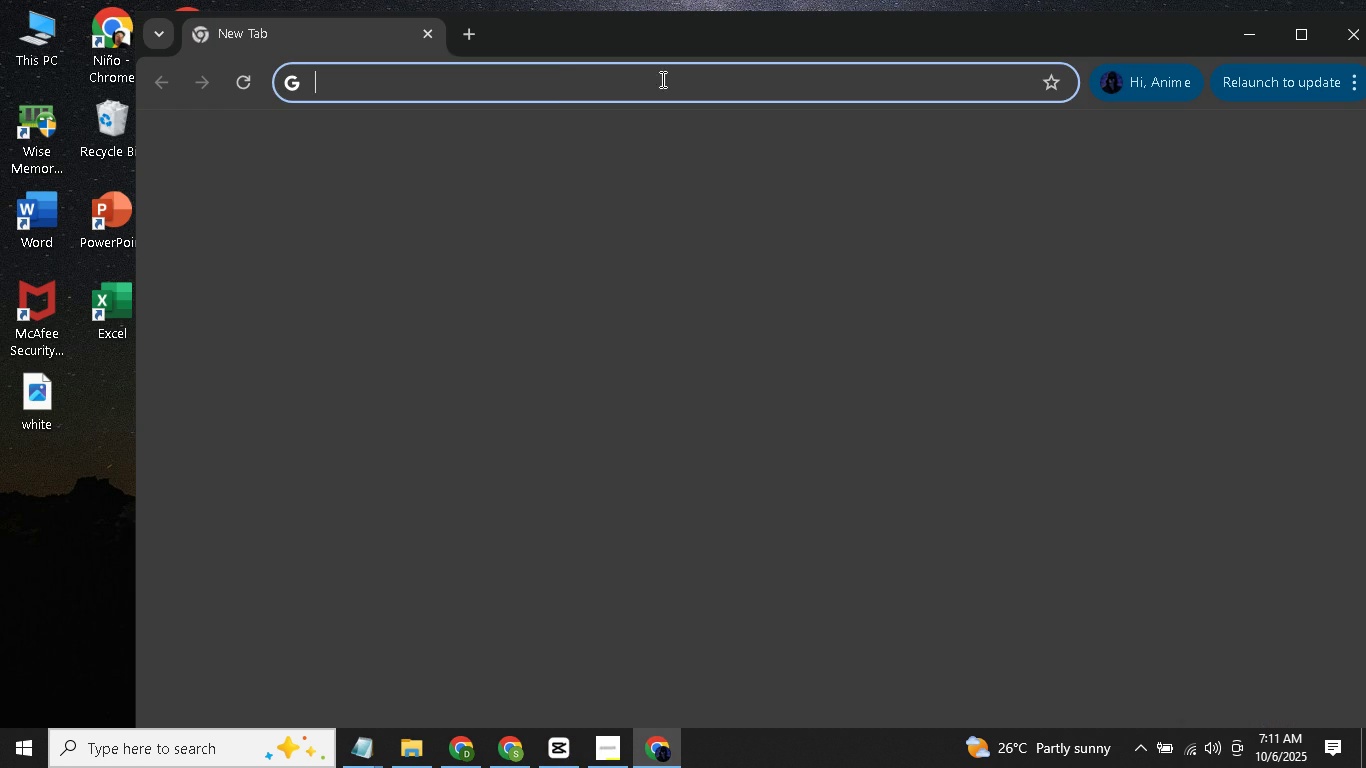 
left_click([574, 79])
 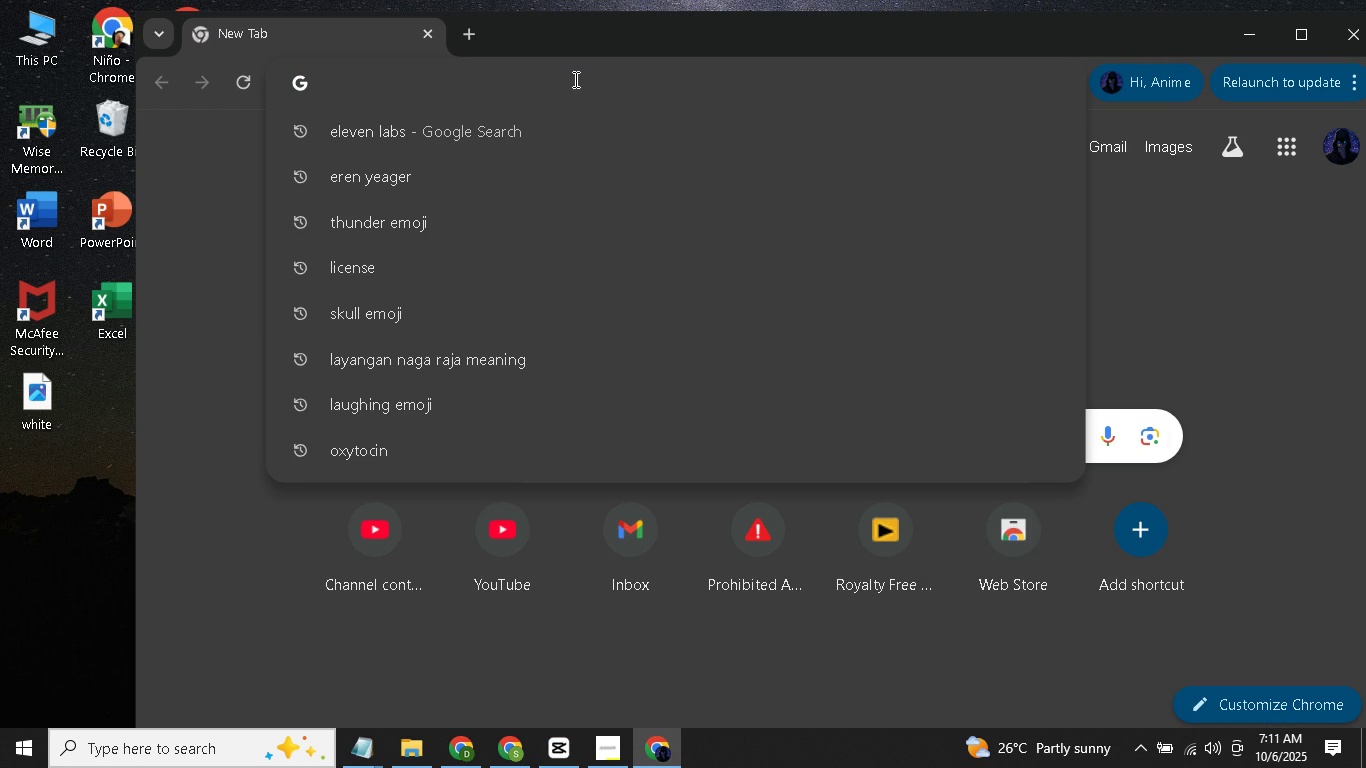 
type(eleve)
 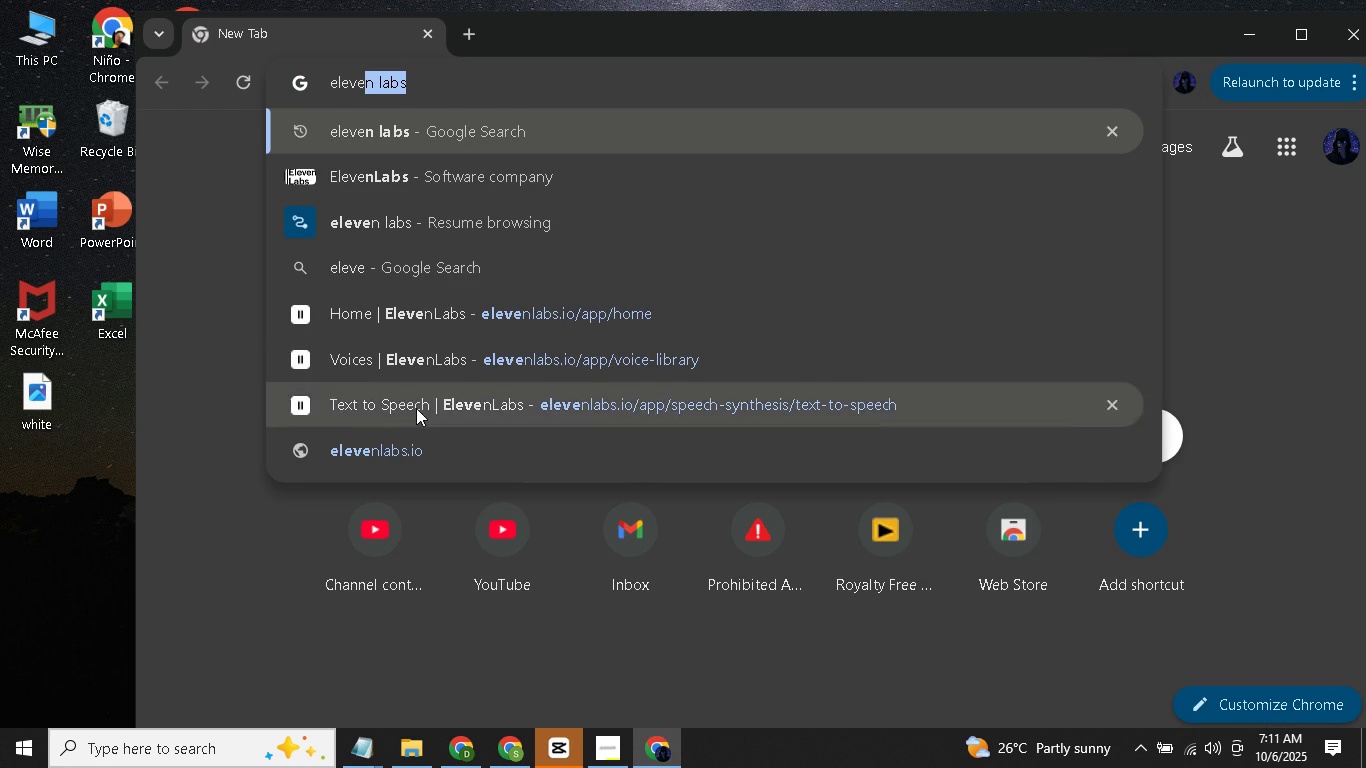 
left_click([416, 408])
 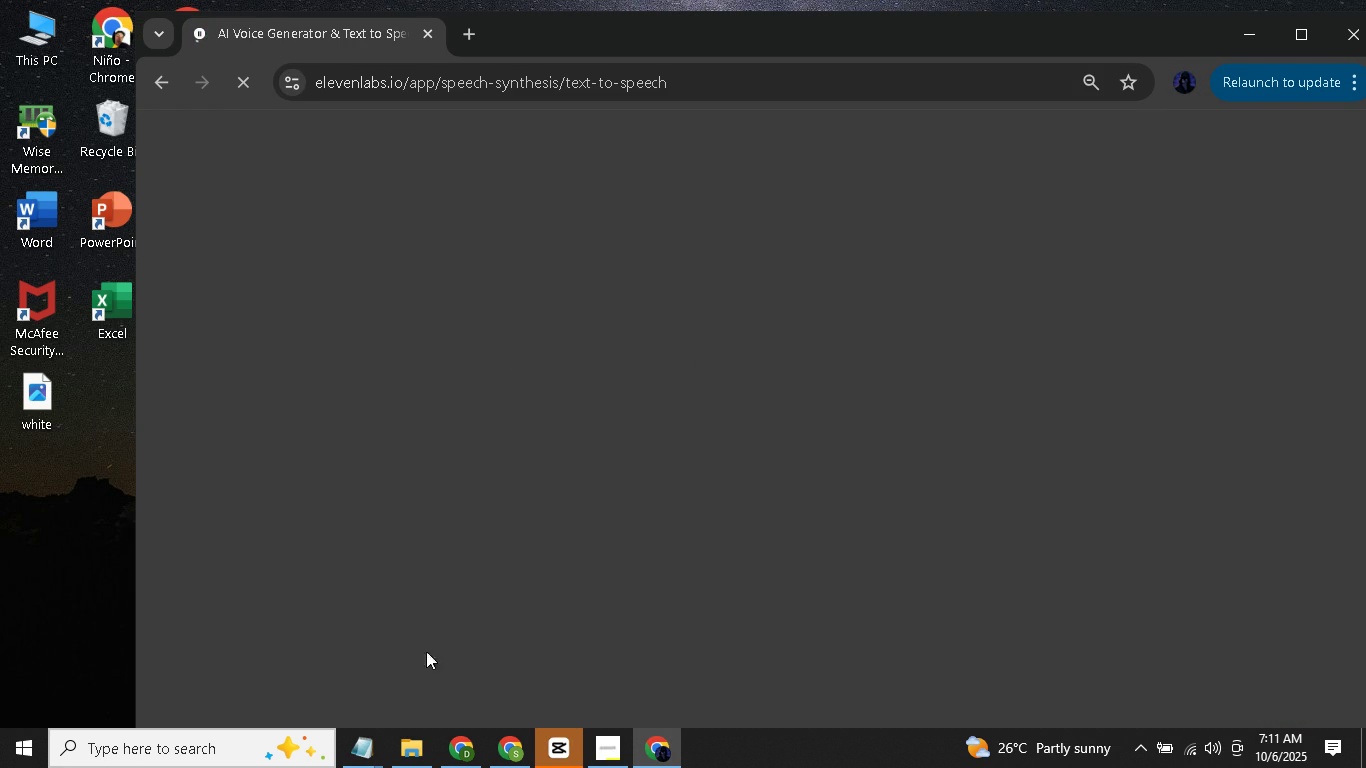 
left_click([365, 767])
 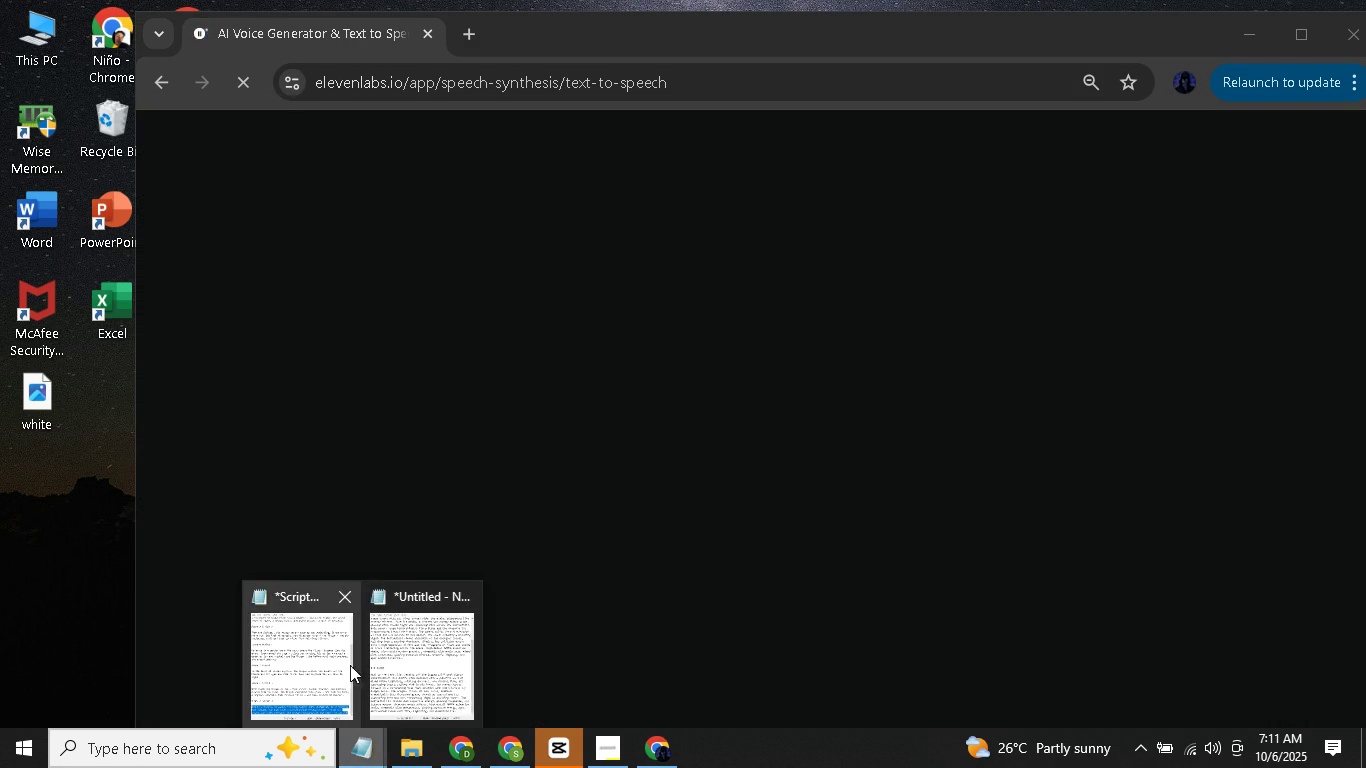 
left_click([343, 664])
 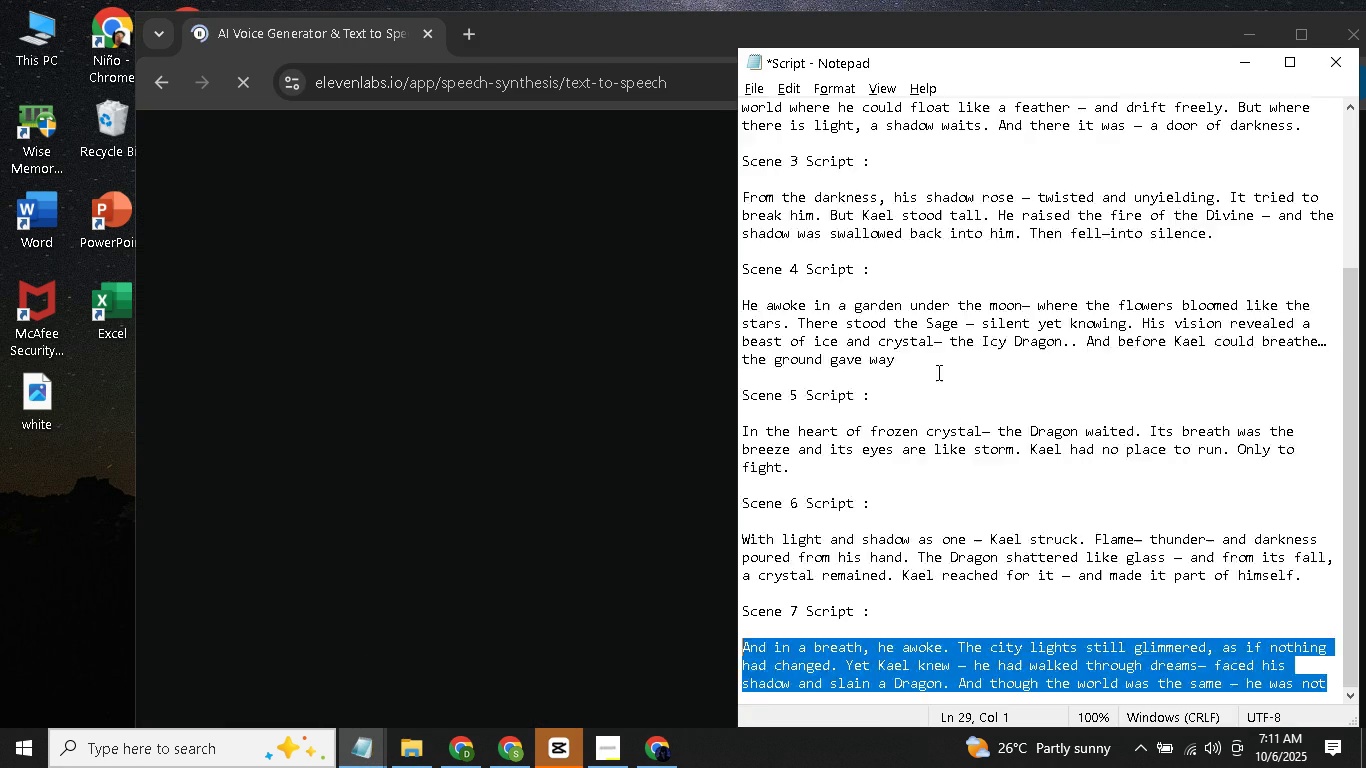 
scroll: coordinate [936, 371], scroll_direction: up, amount: 8.0